 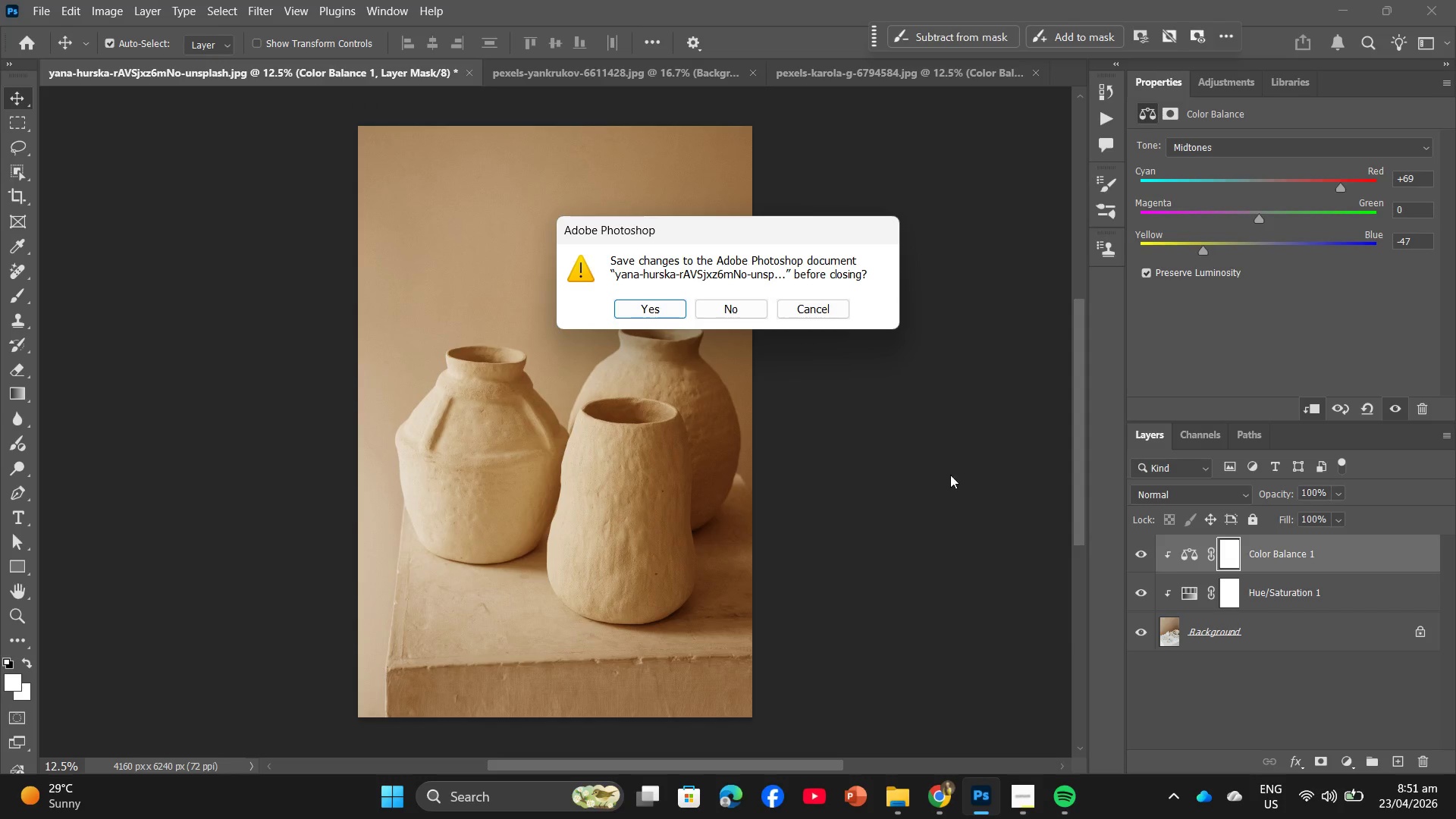 
left_click([744, 305])
 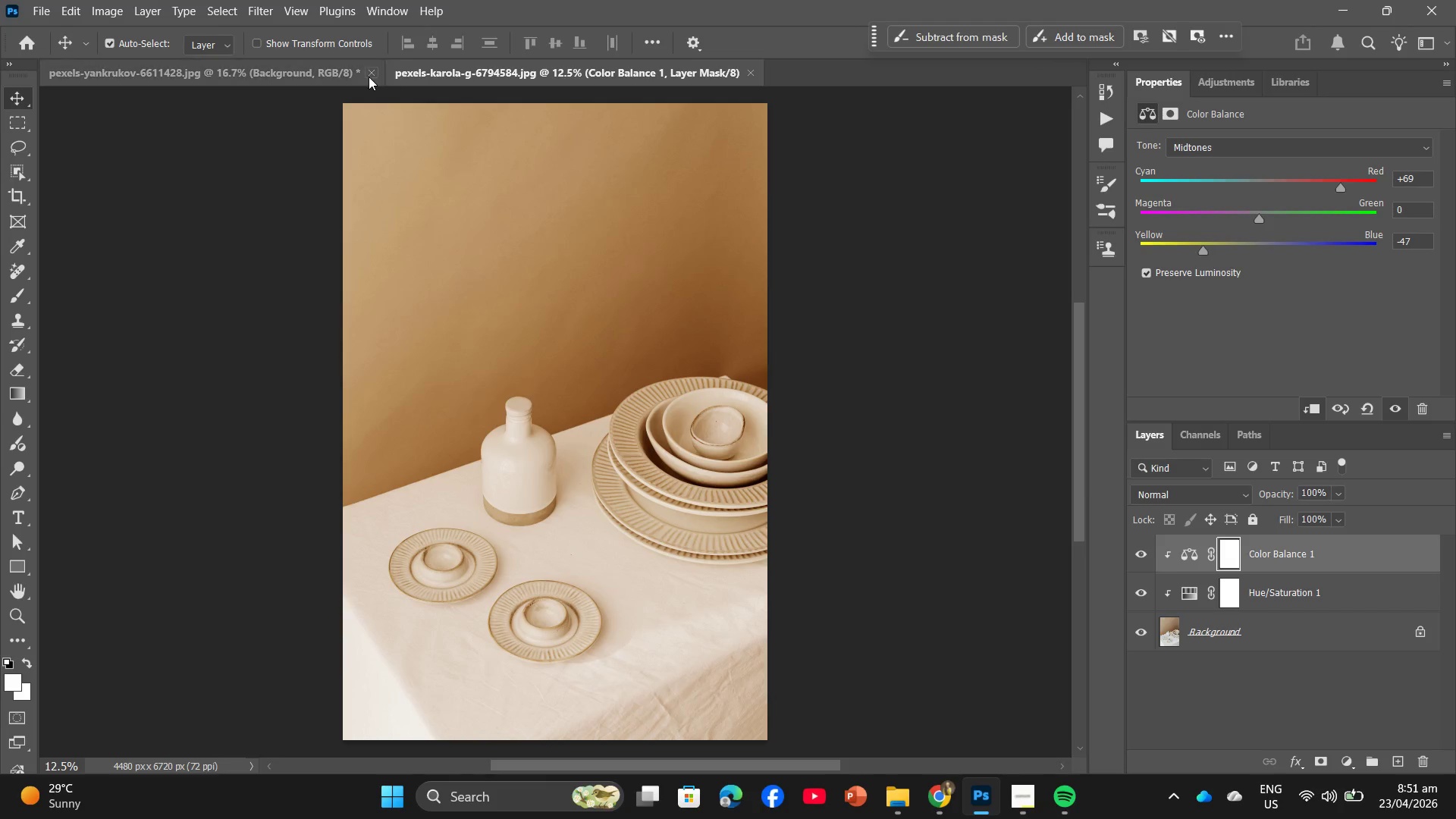 
left_click([369, 72])
 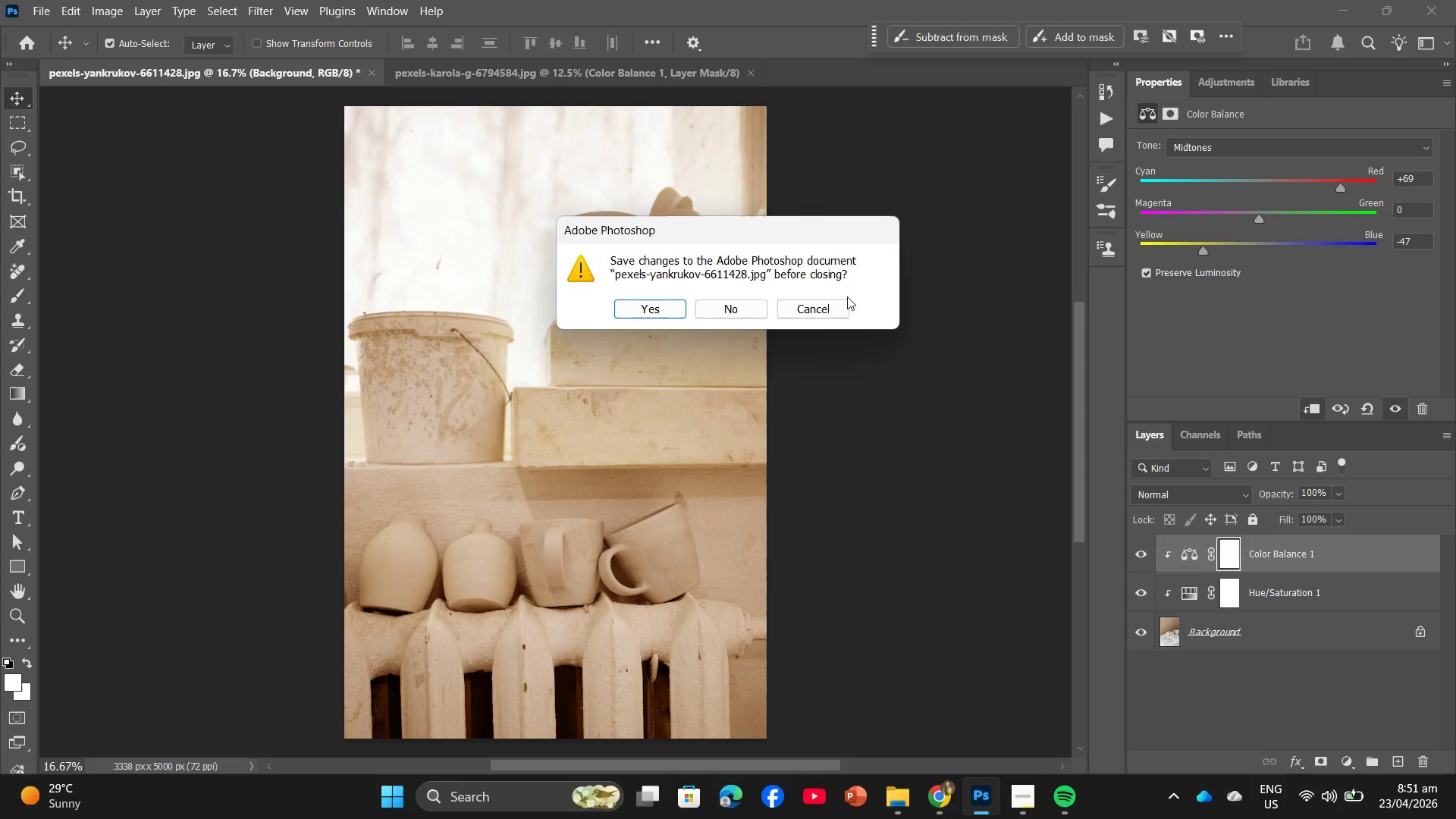 
left_click([739, 306])
 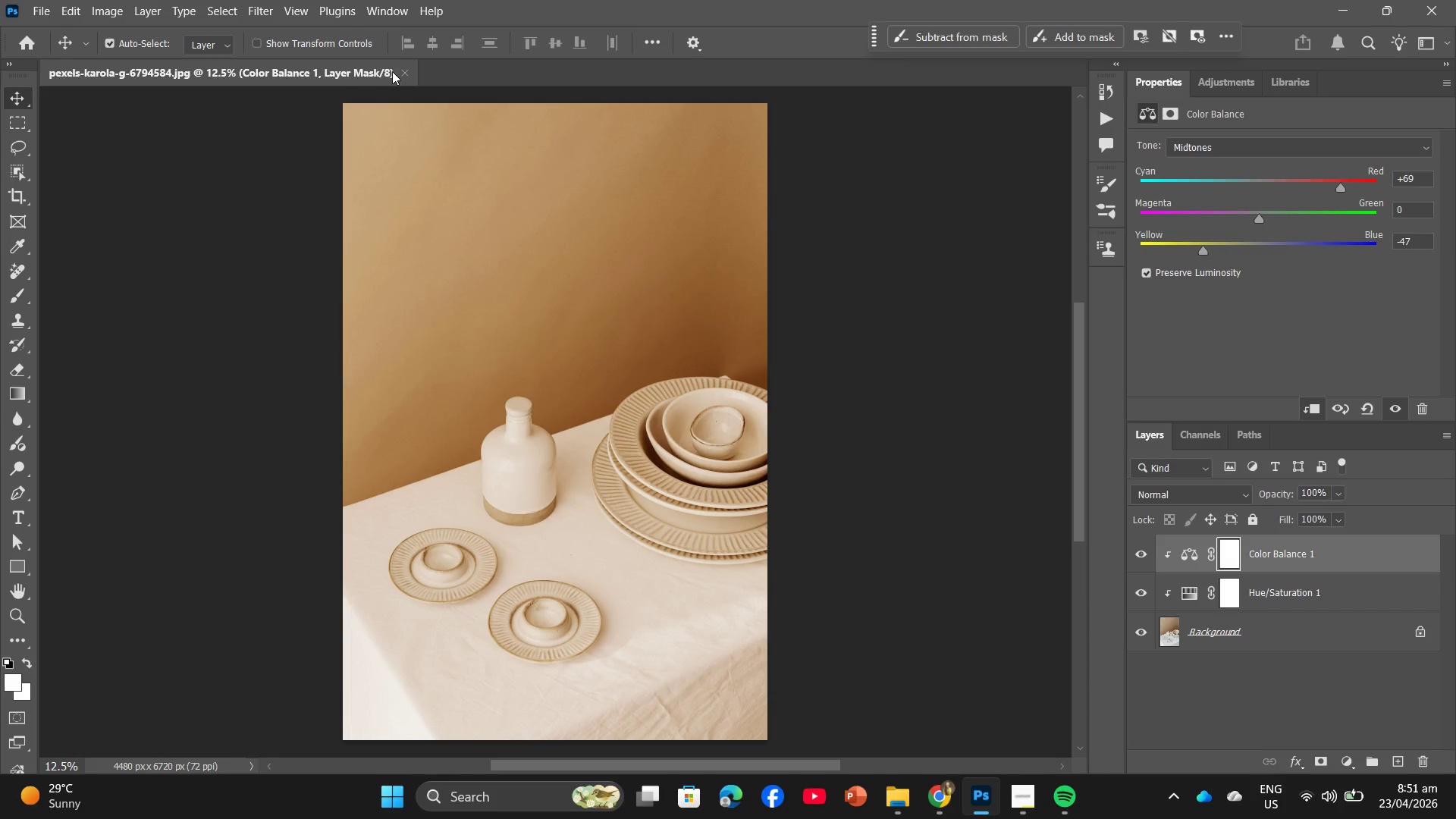 
left_click([406, 71])
 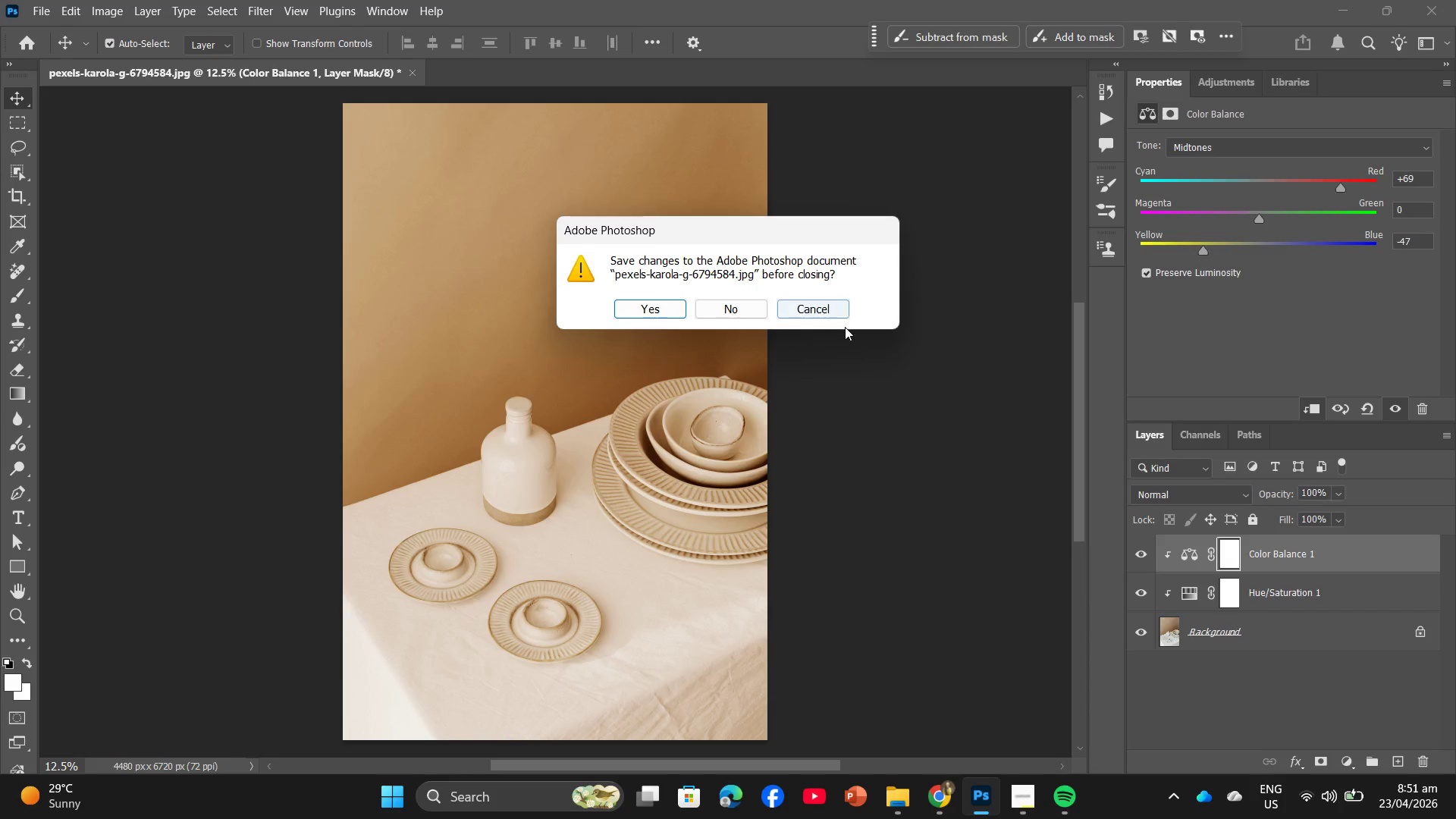 
left_click([843, 302])
 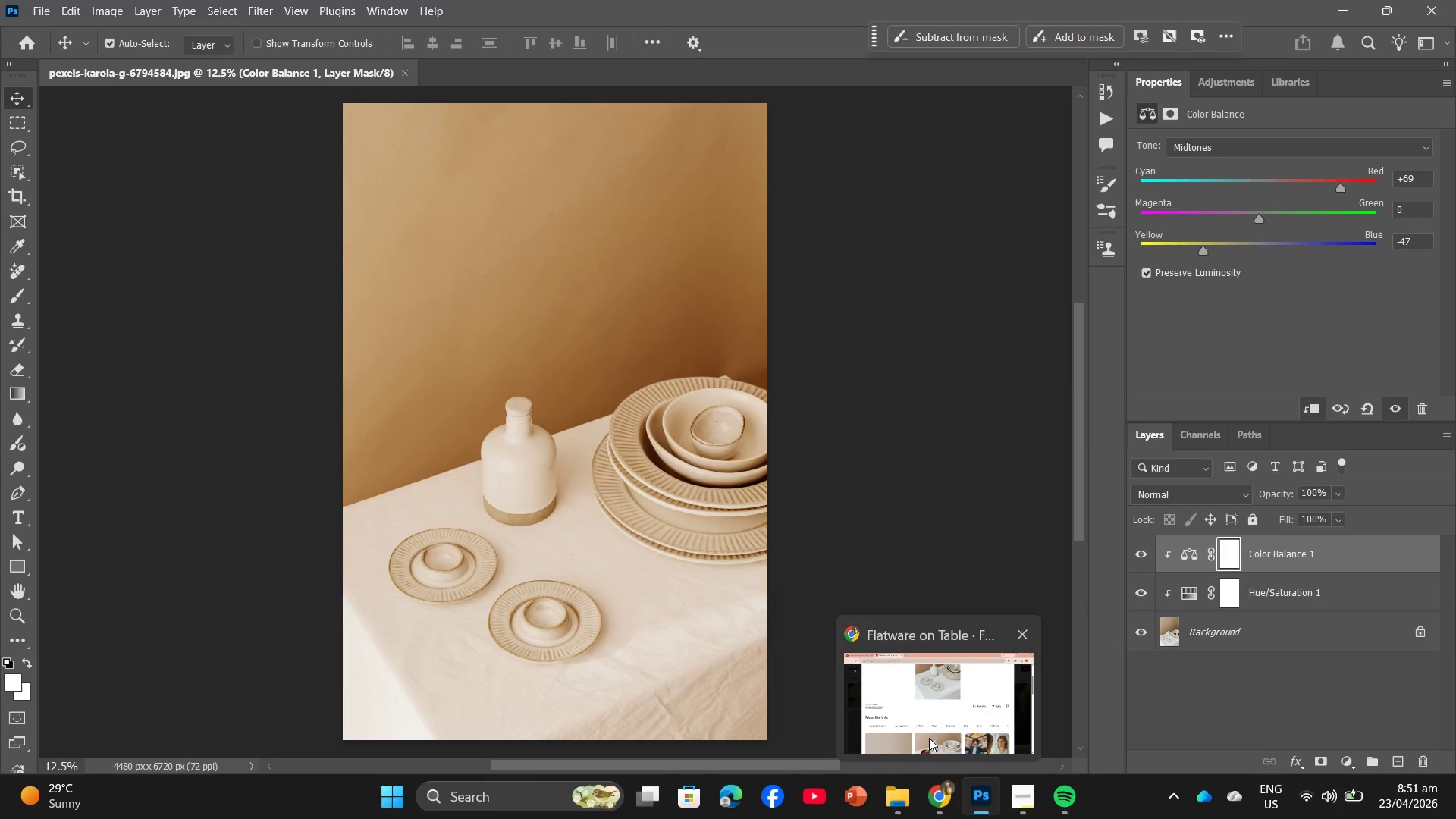 
left_click([929, 738])
 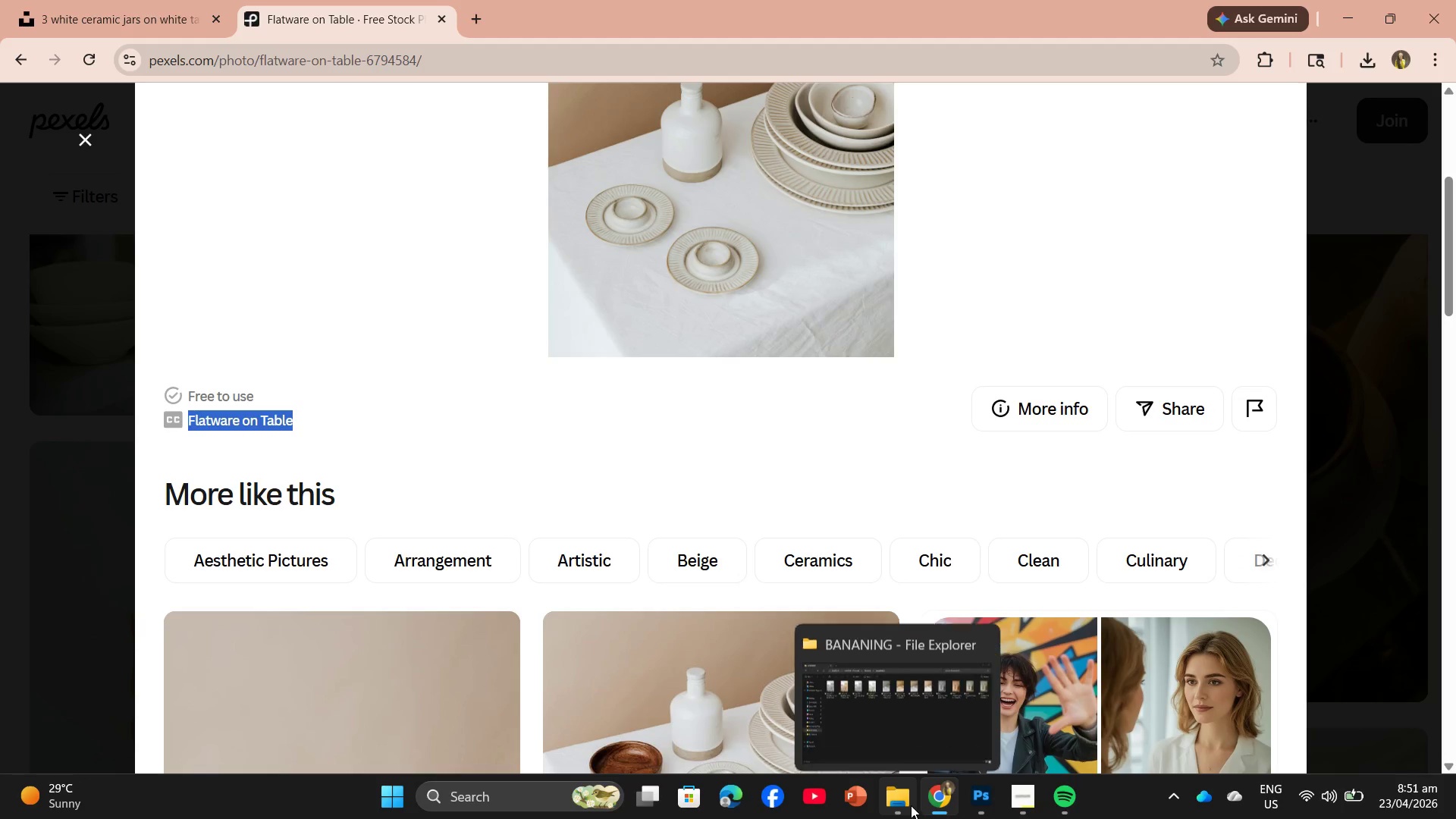 
left_click([876, 696])
 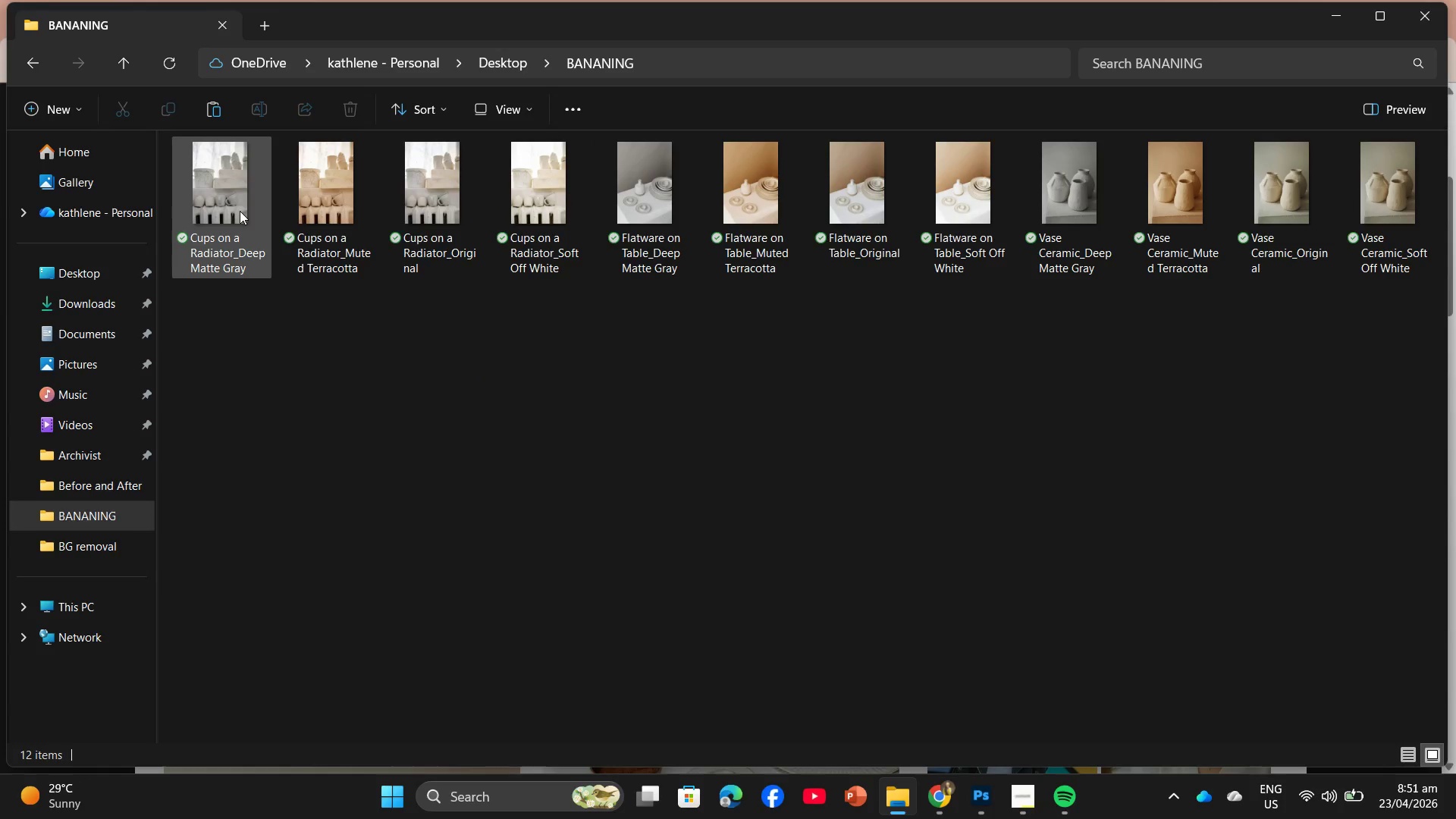 
left_click_drag(start_coordinate=[231, 202], to_coordinate=[834, 604])
 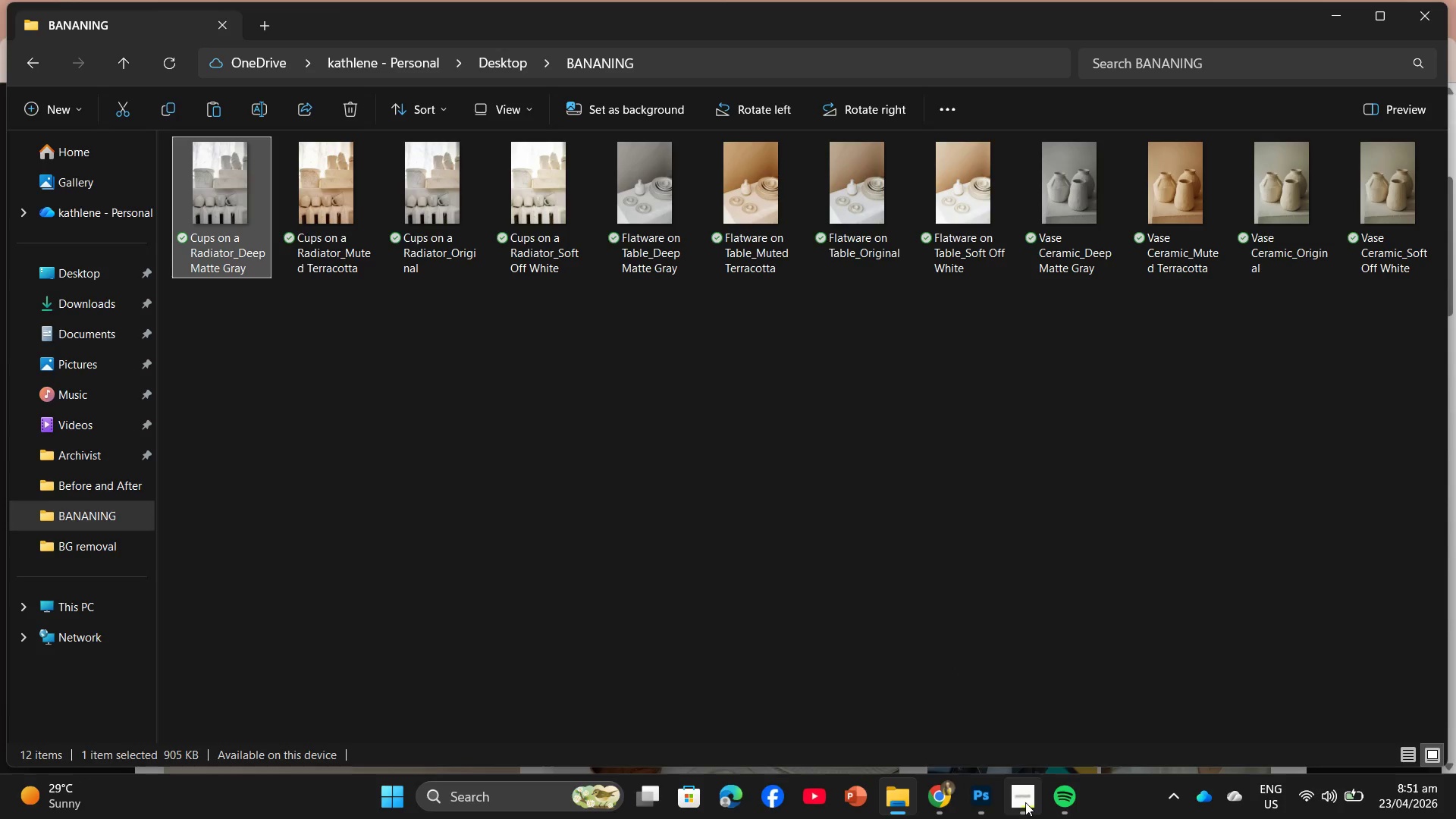 
left_click([1025, 802])